 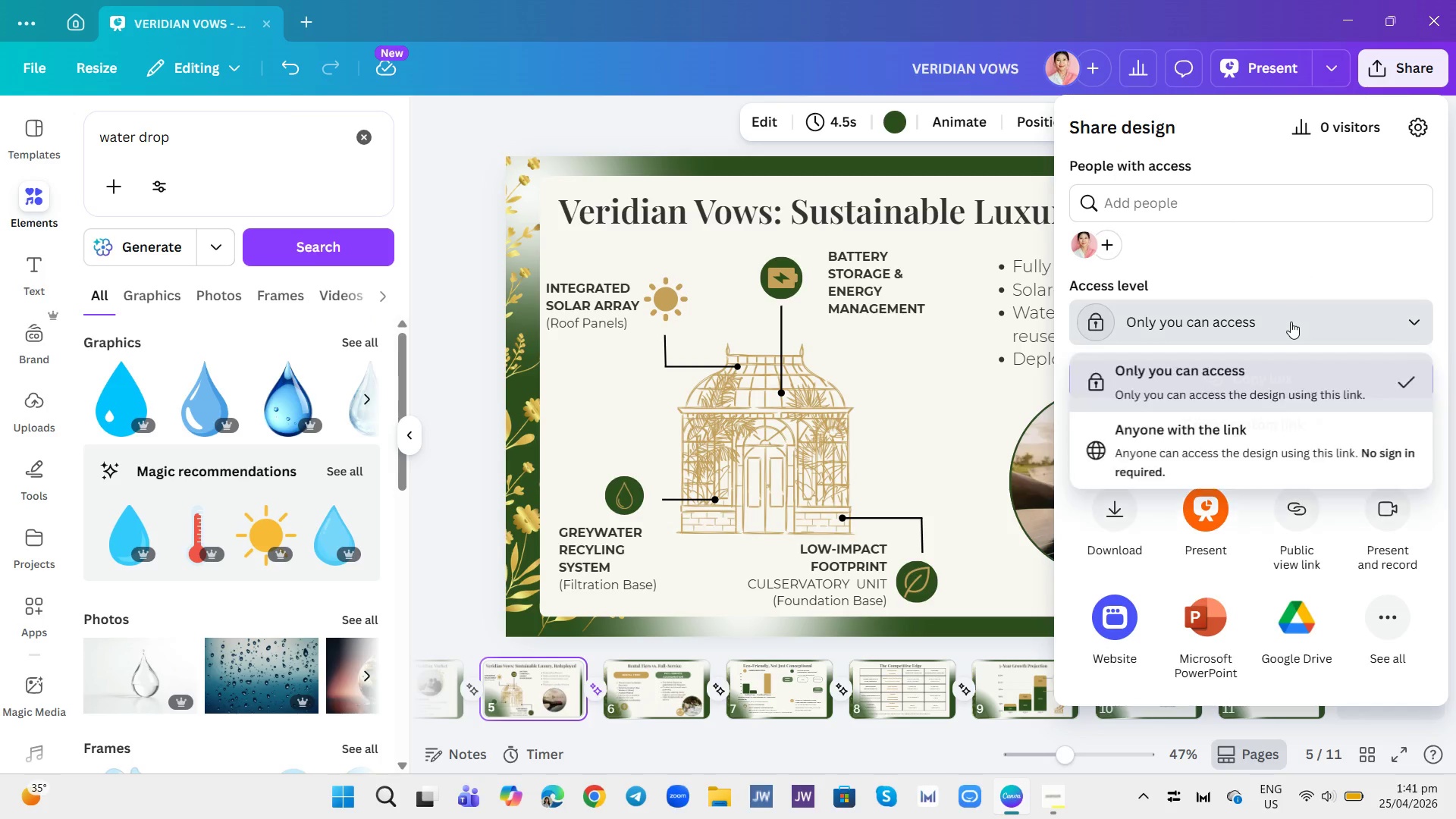 
left_click([1320, 454])
 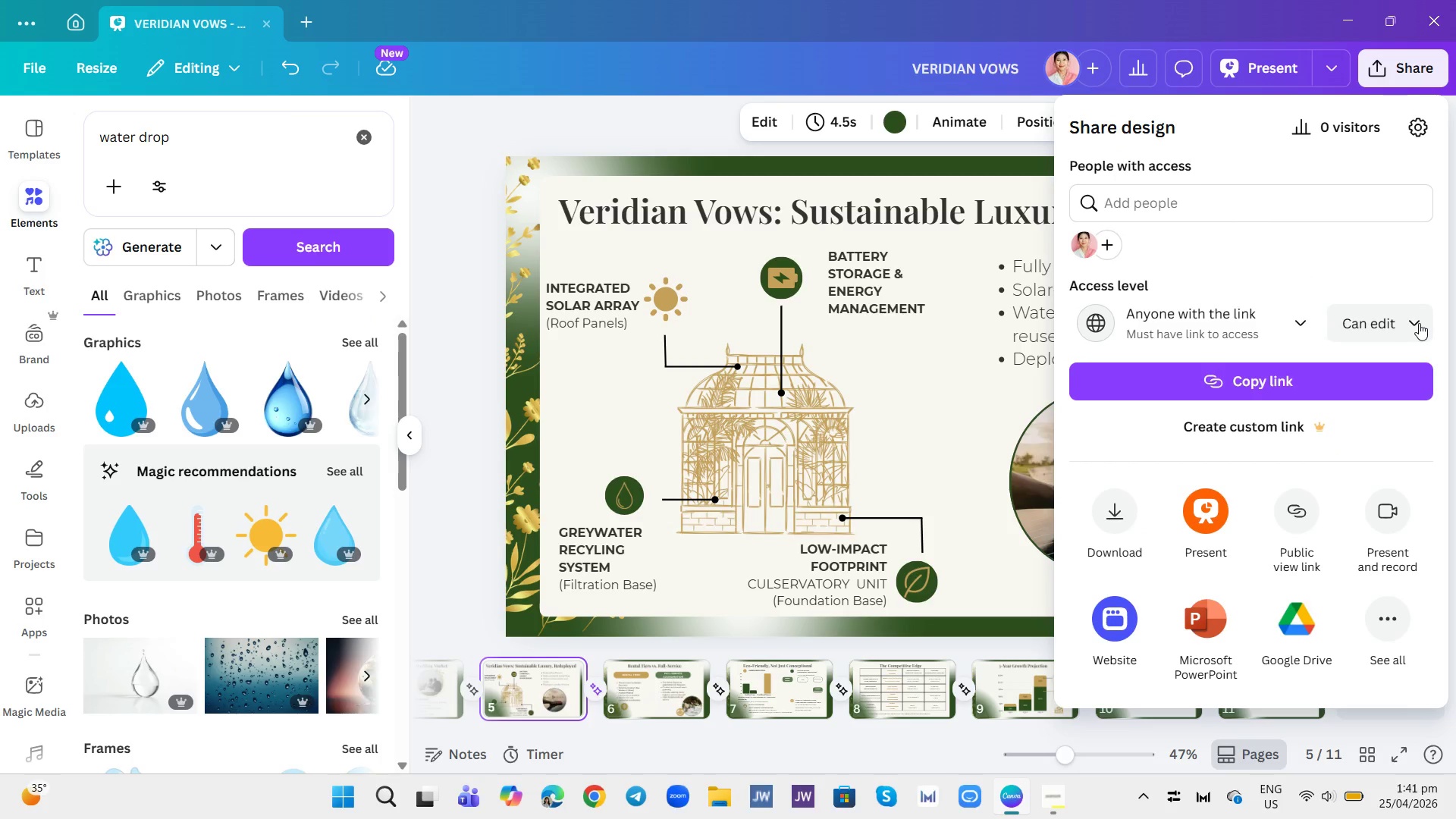 
left_click([1419, 323])
 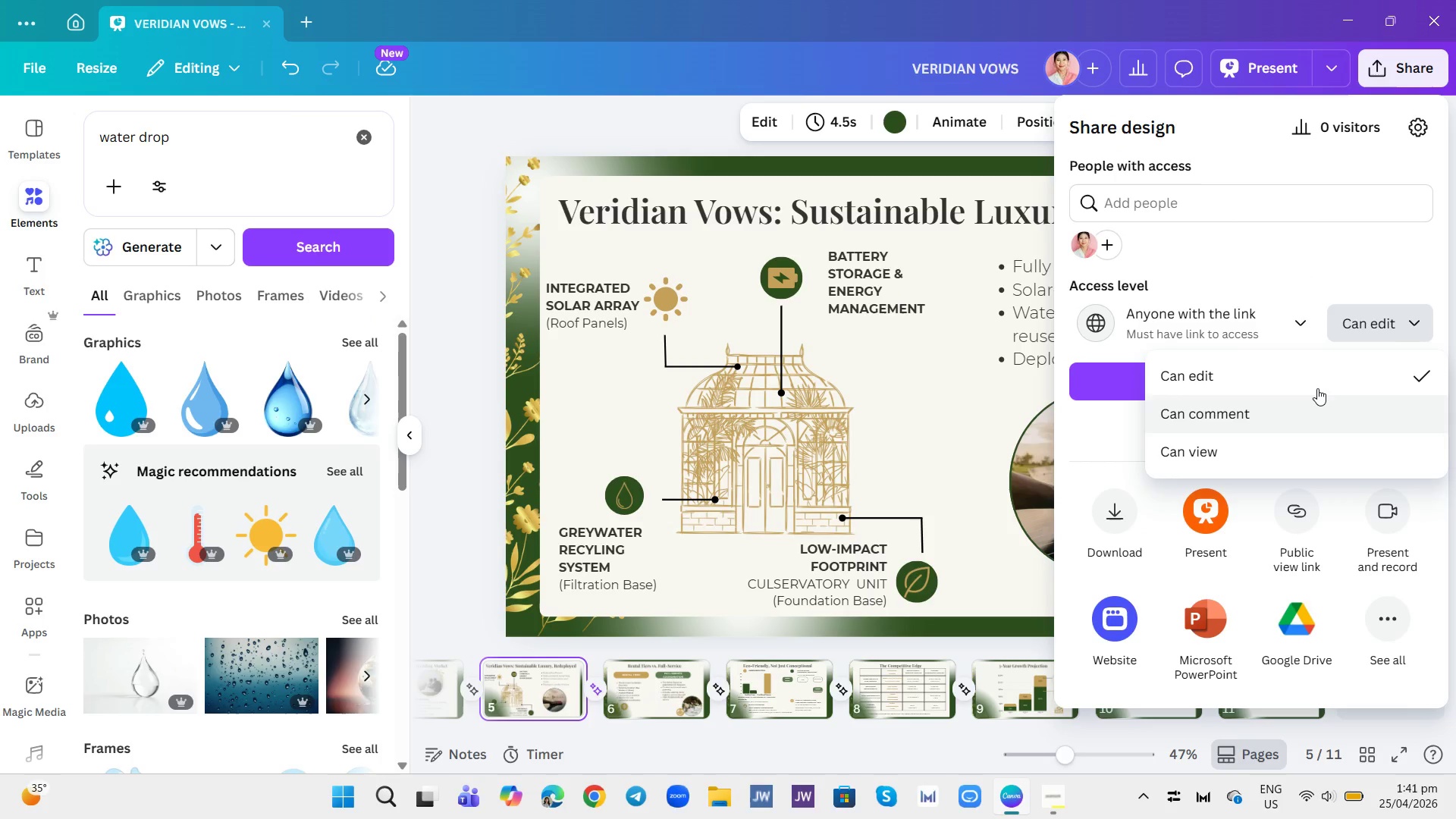 
left_click([1315, 384])
 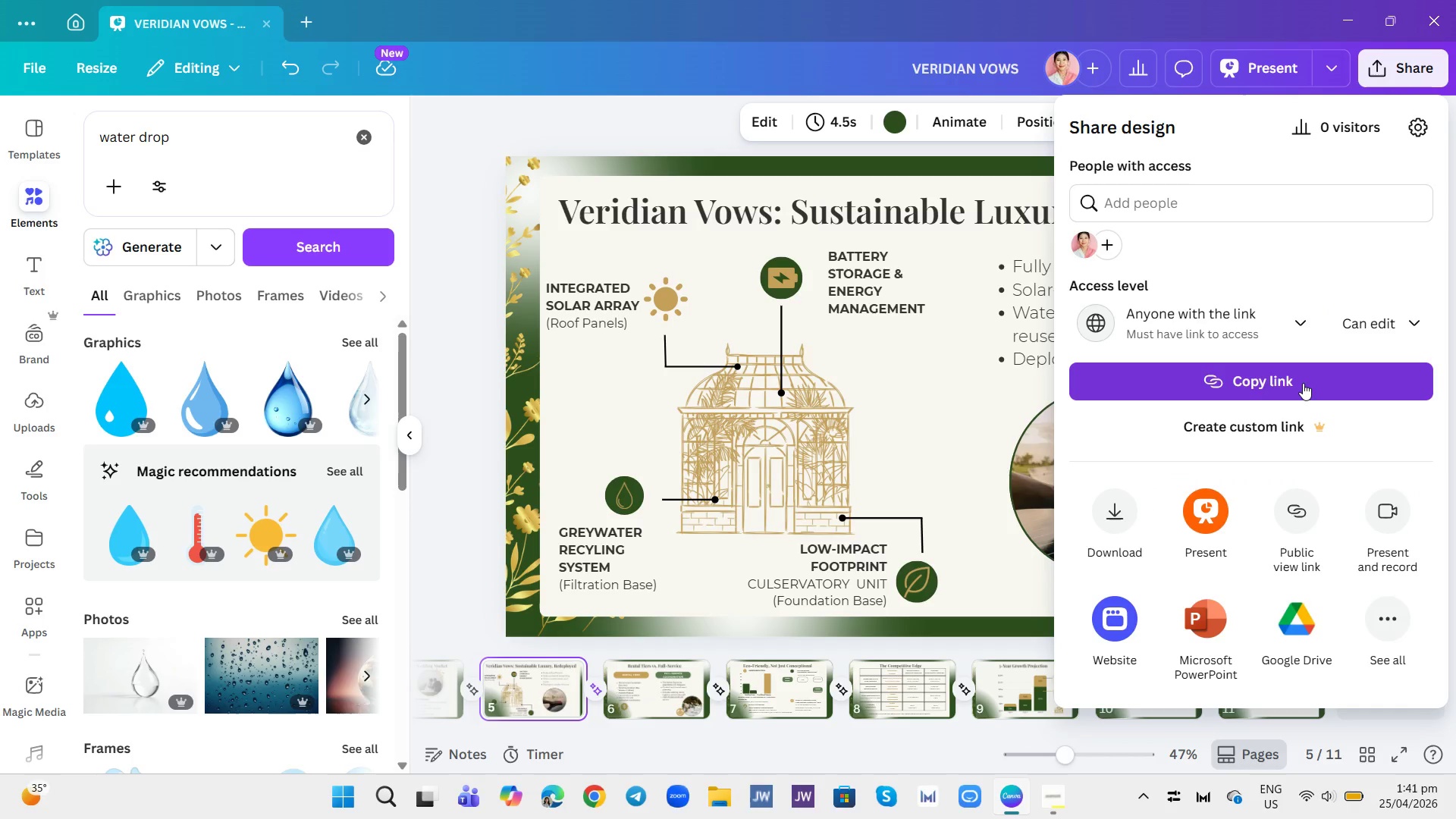 
left_click([1300, 382])
 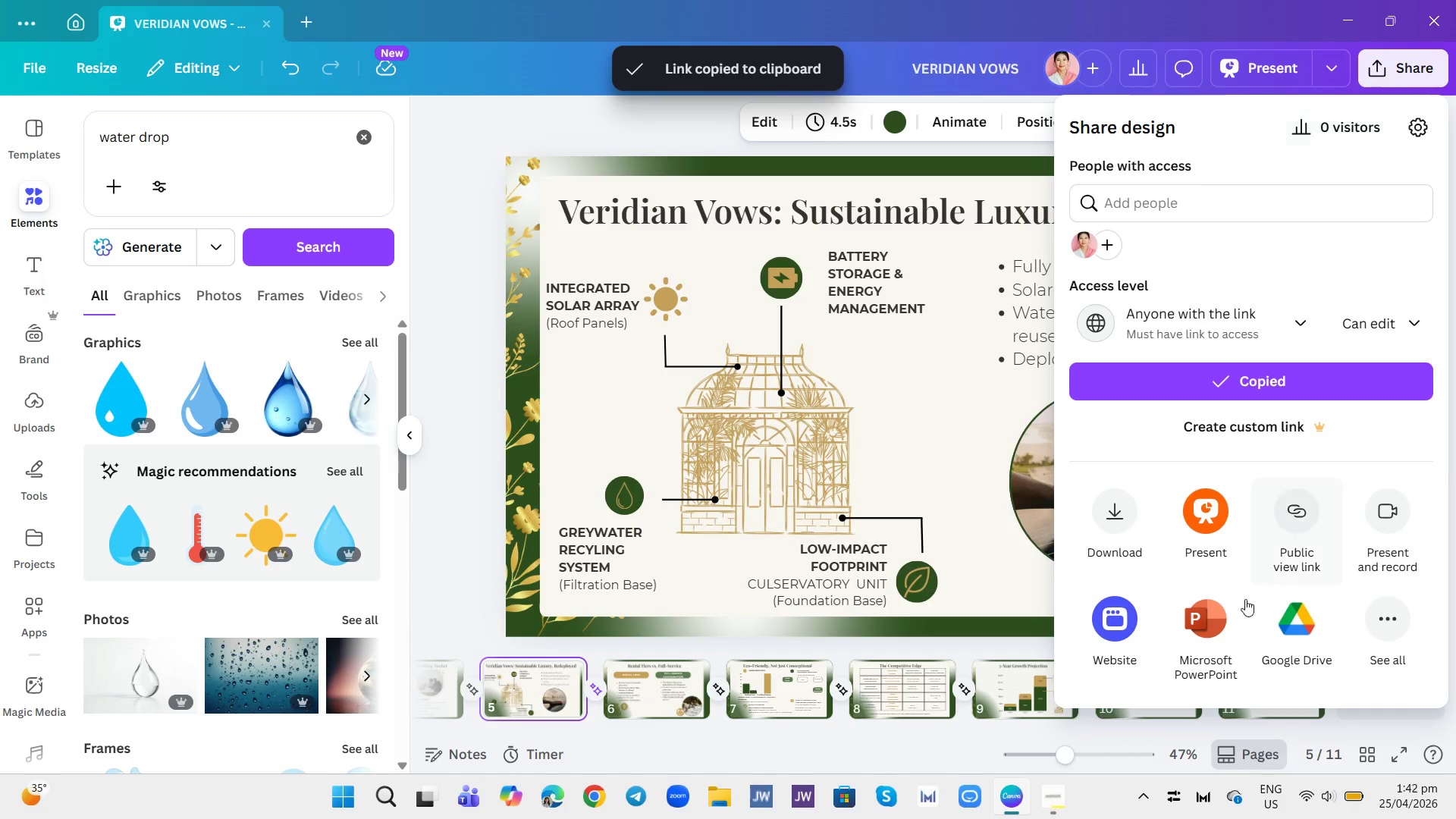 
left_click([1109, 513])
 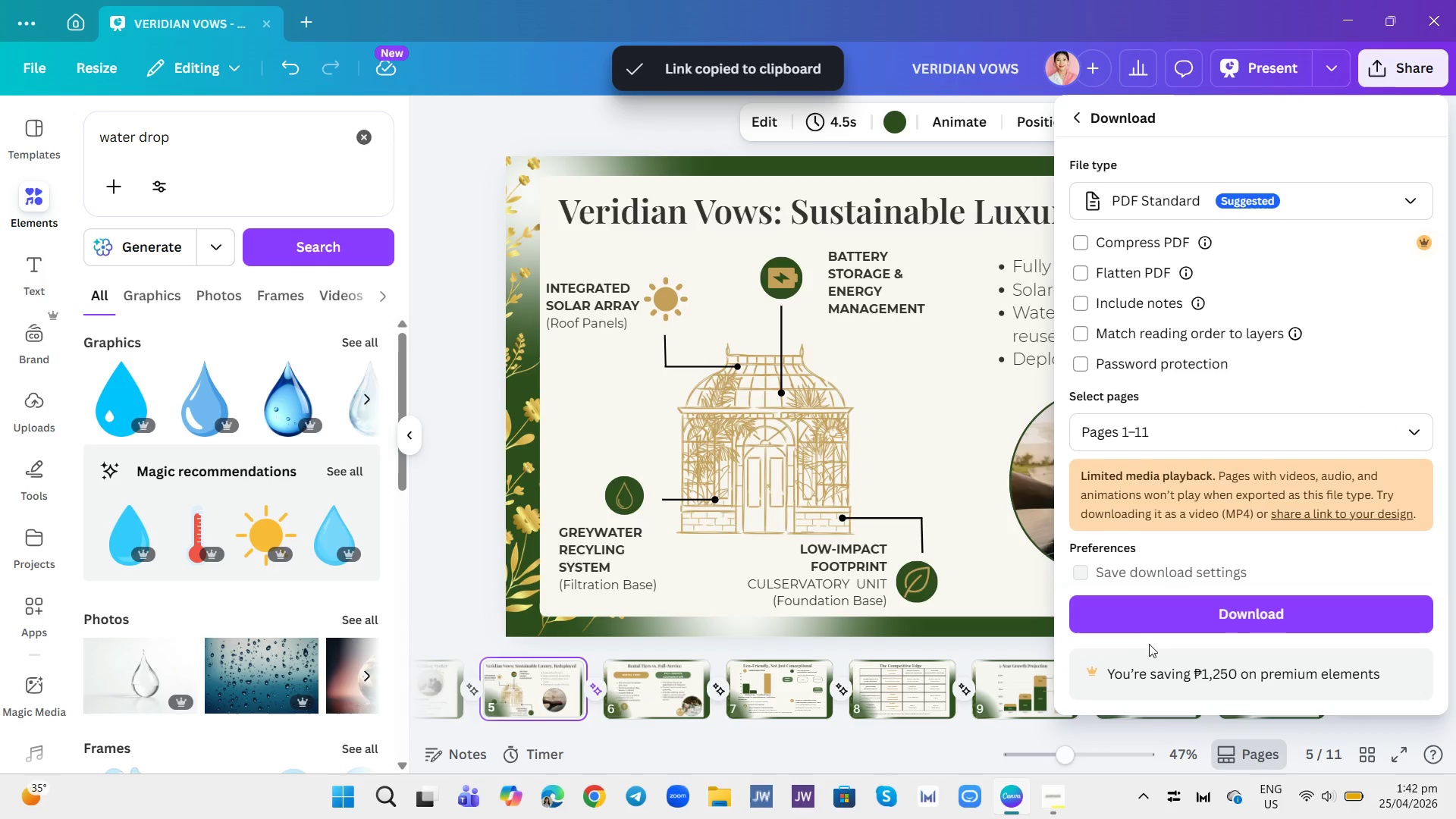 
left_click([1158, 612])
 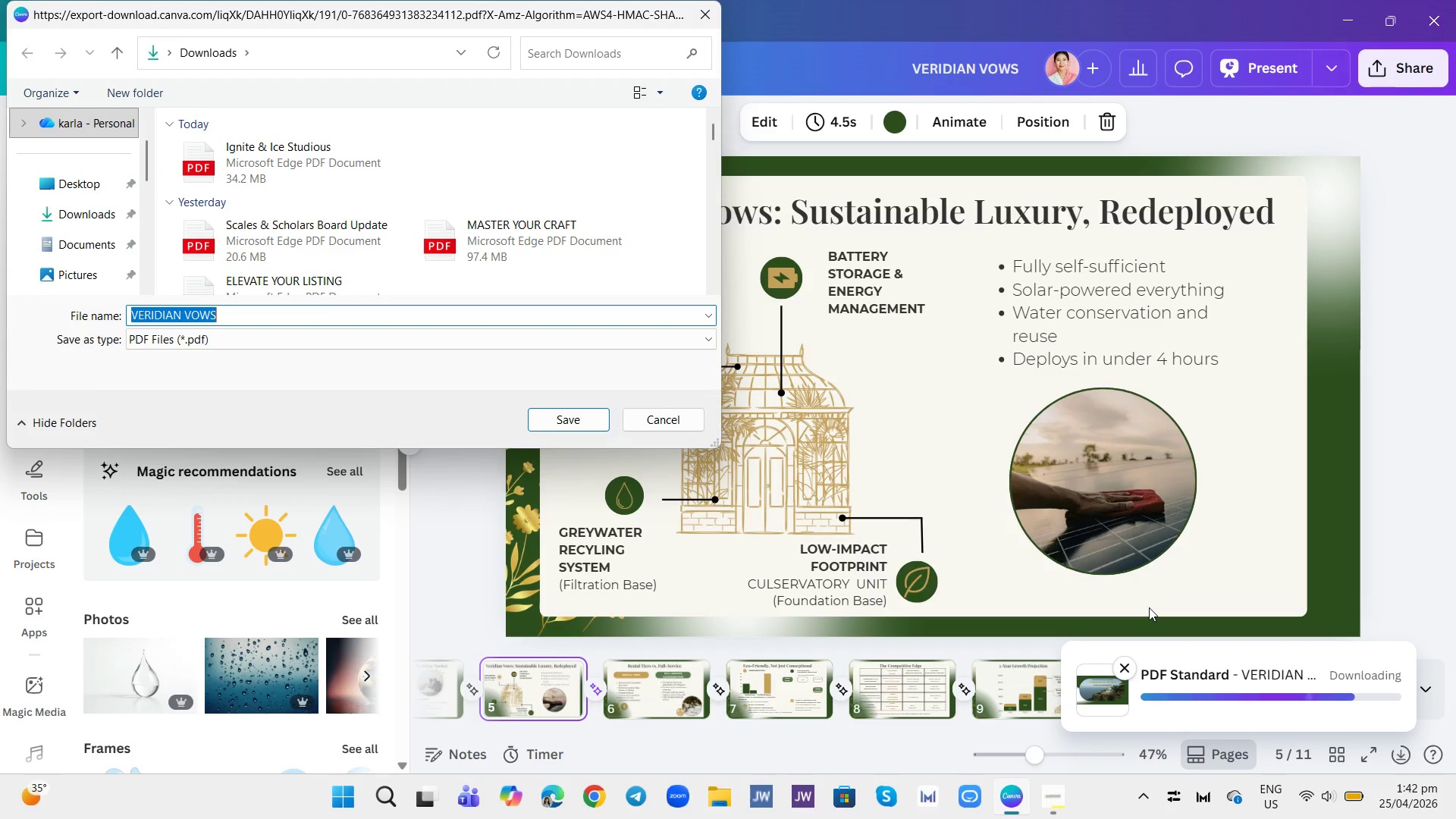 
wait(16.11)
 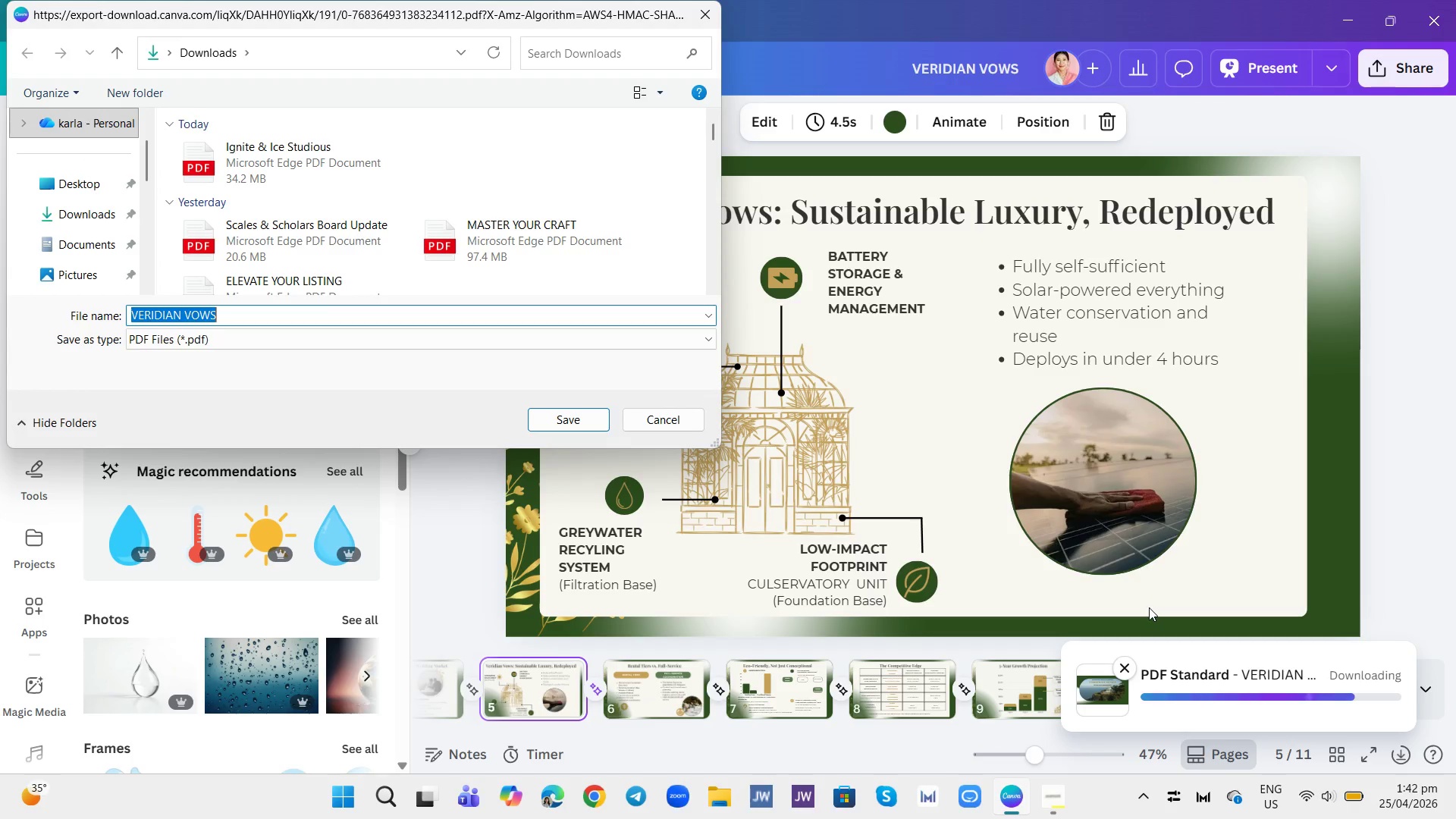 
left_click([565, 420])
 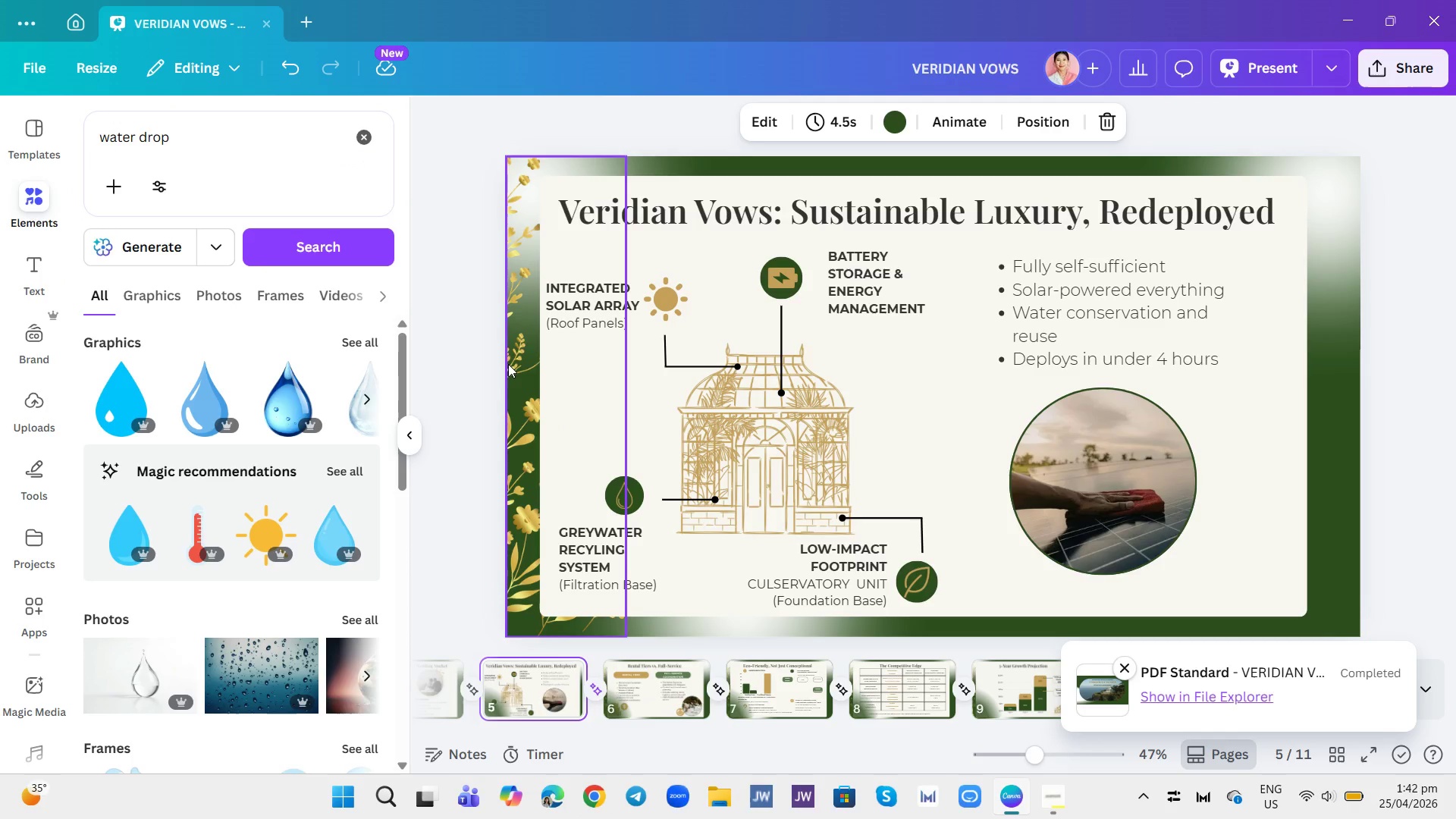 
wait(7.87)
 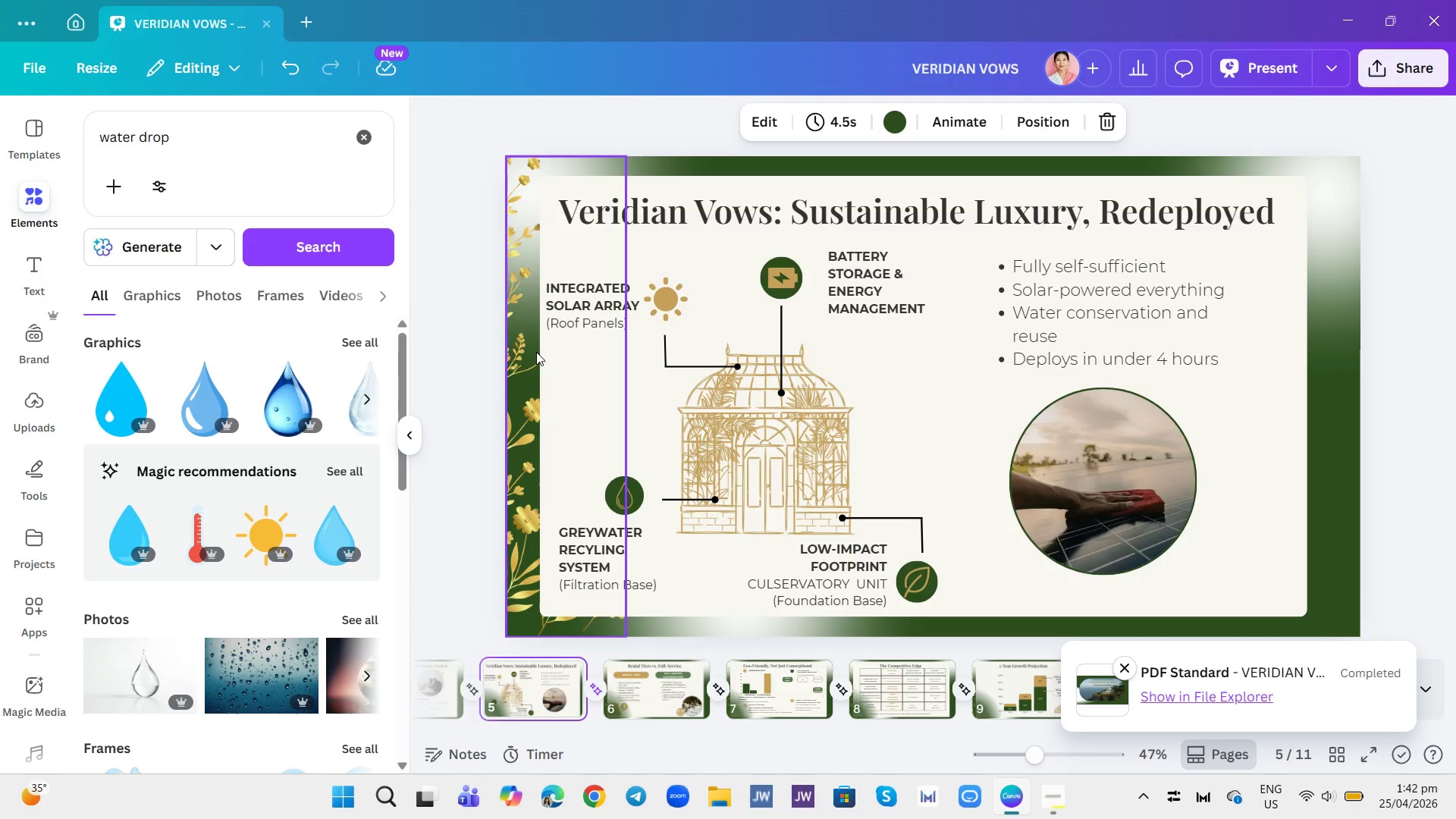 
mouse_move([422, 453])
 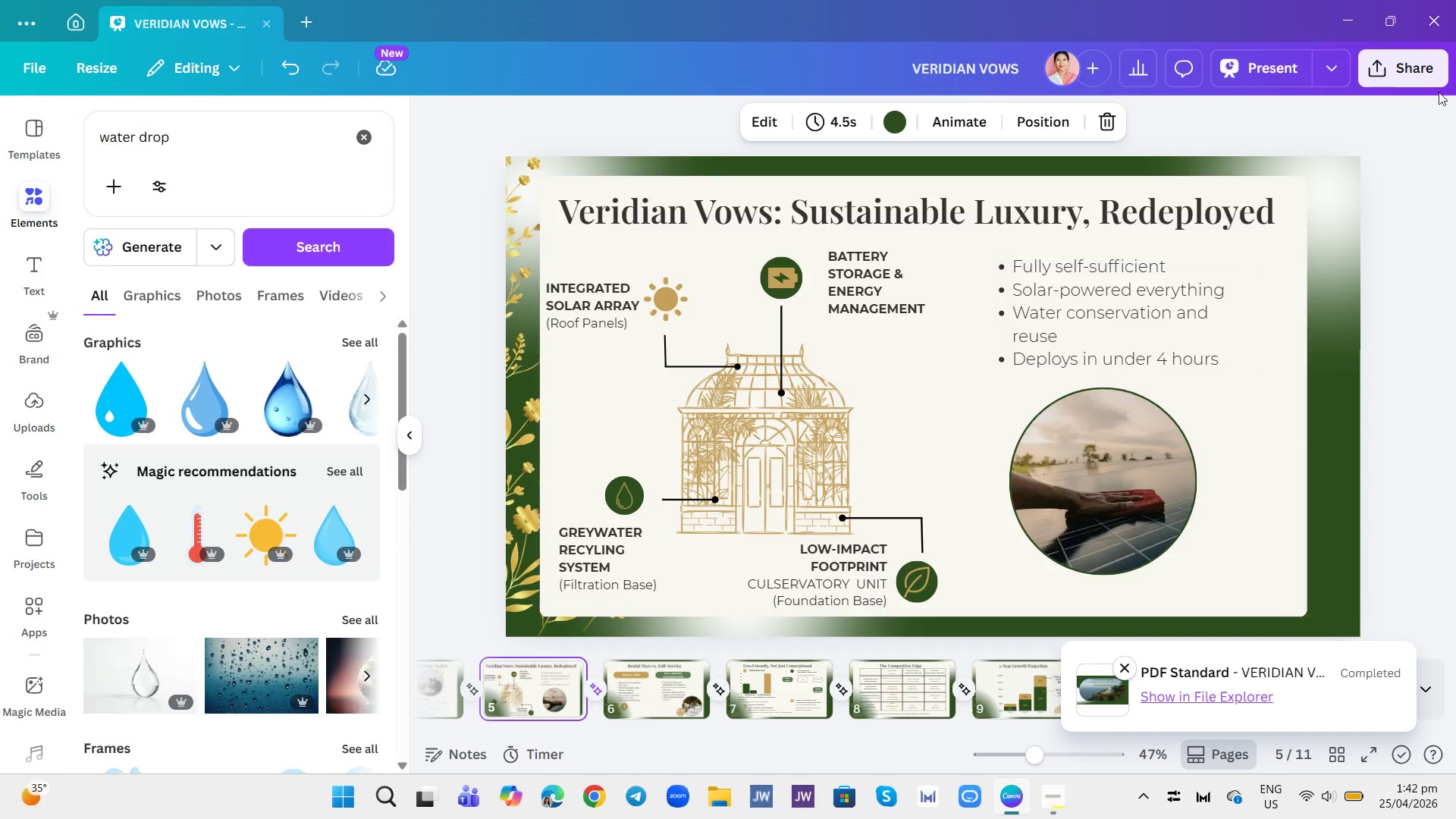 